 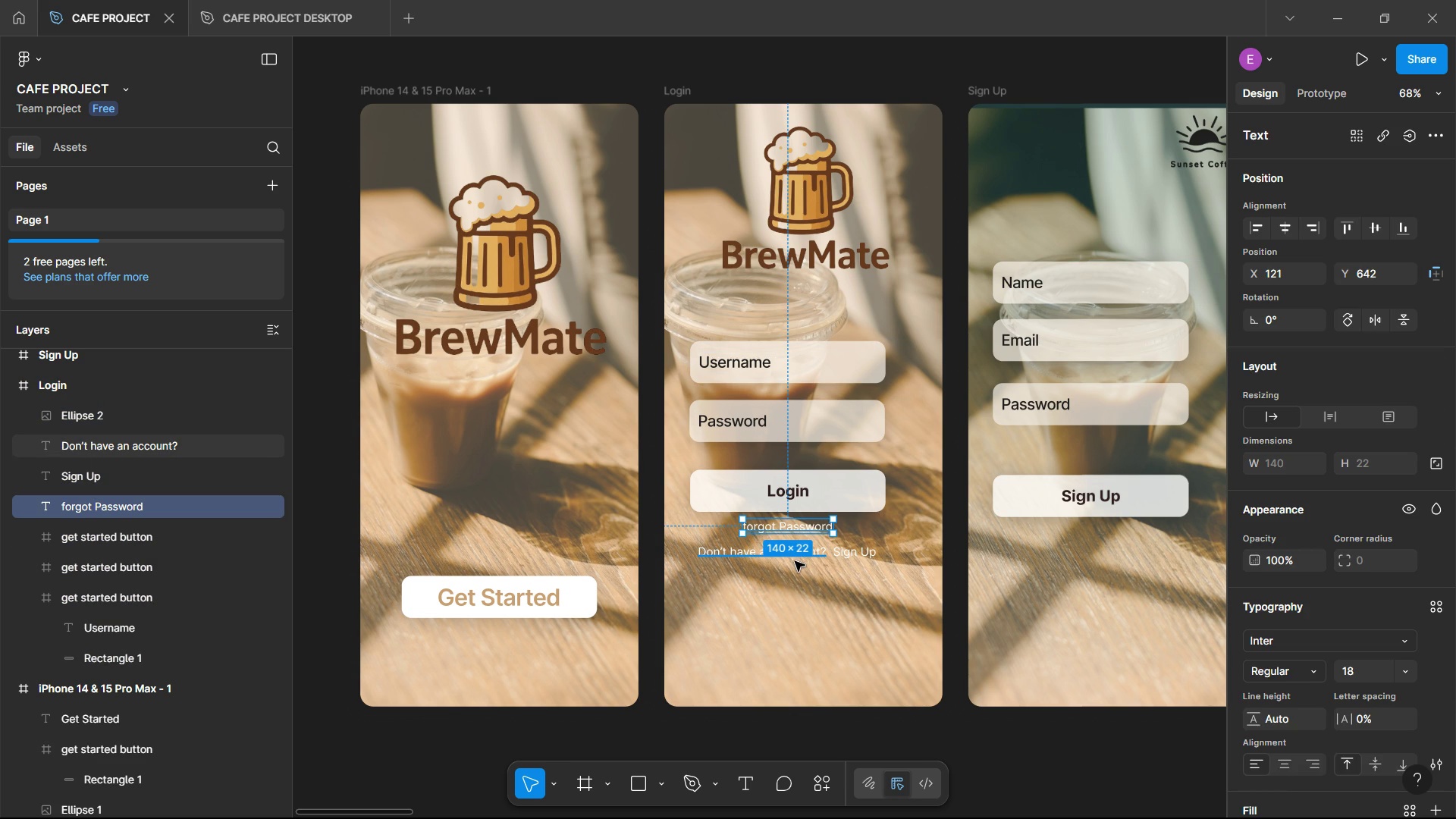 
left_click([843, 560])
 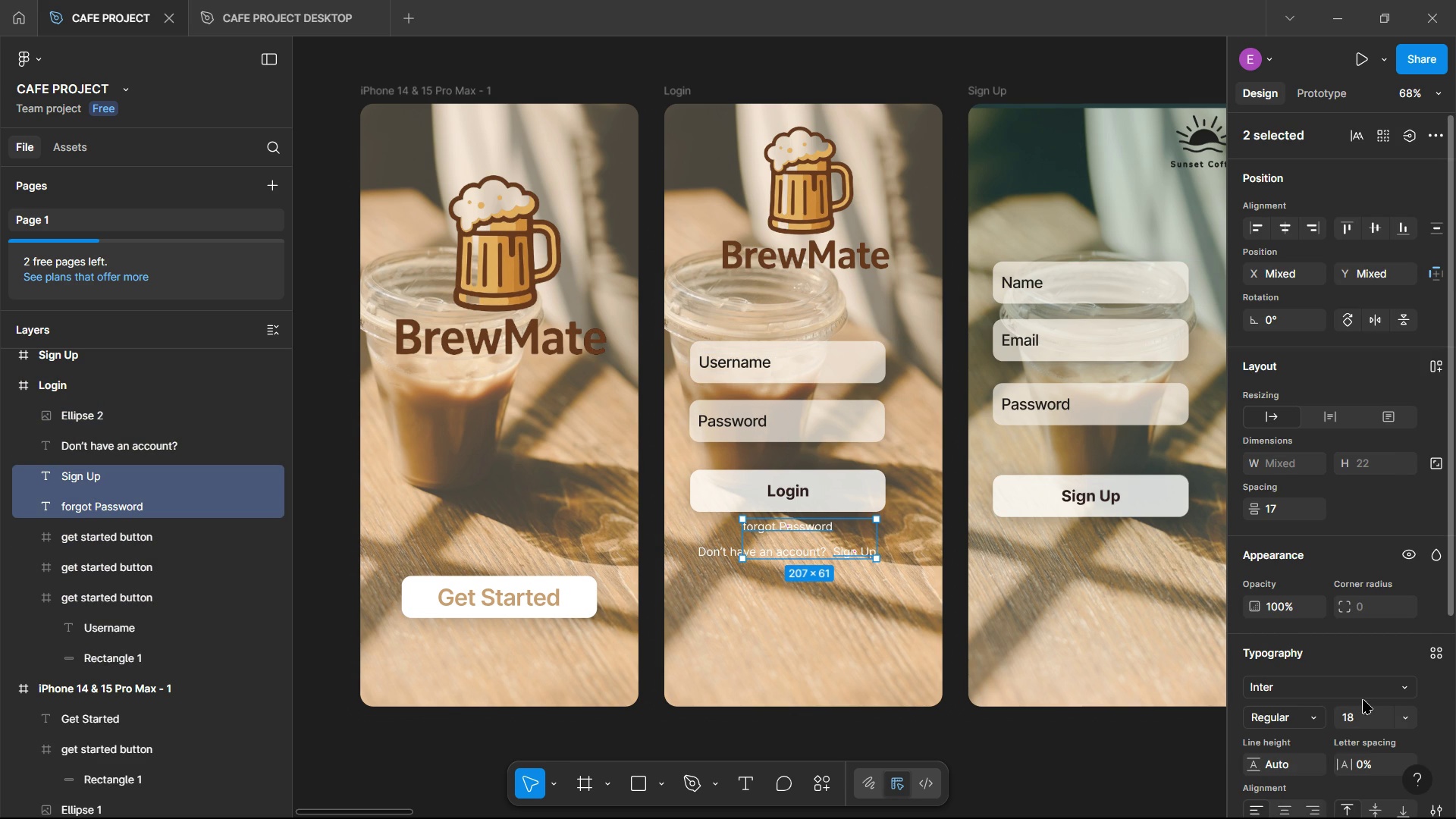 
scroll: coordinate [1321, 664], scroll_direction: down, amount: 4.0
 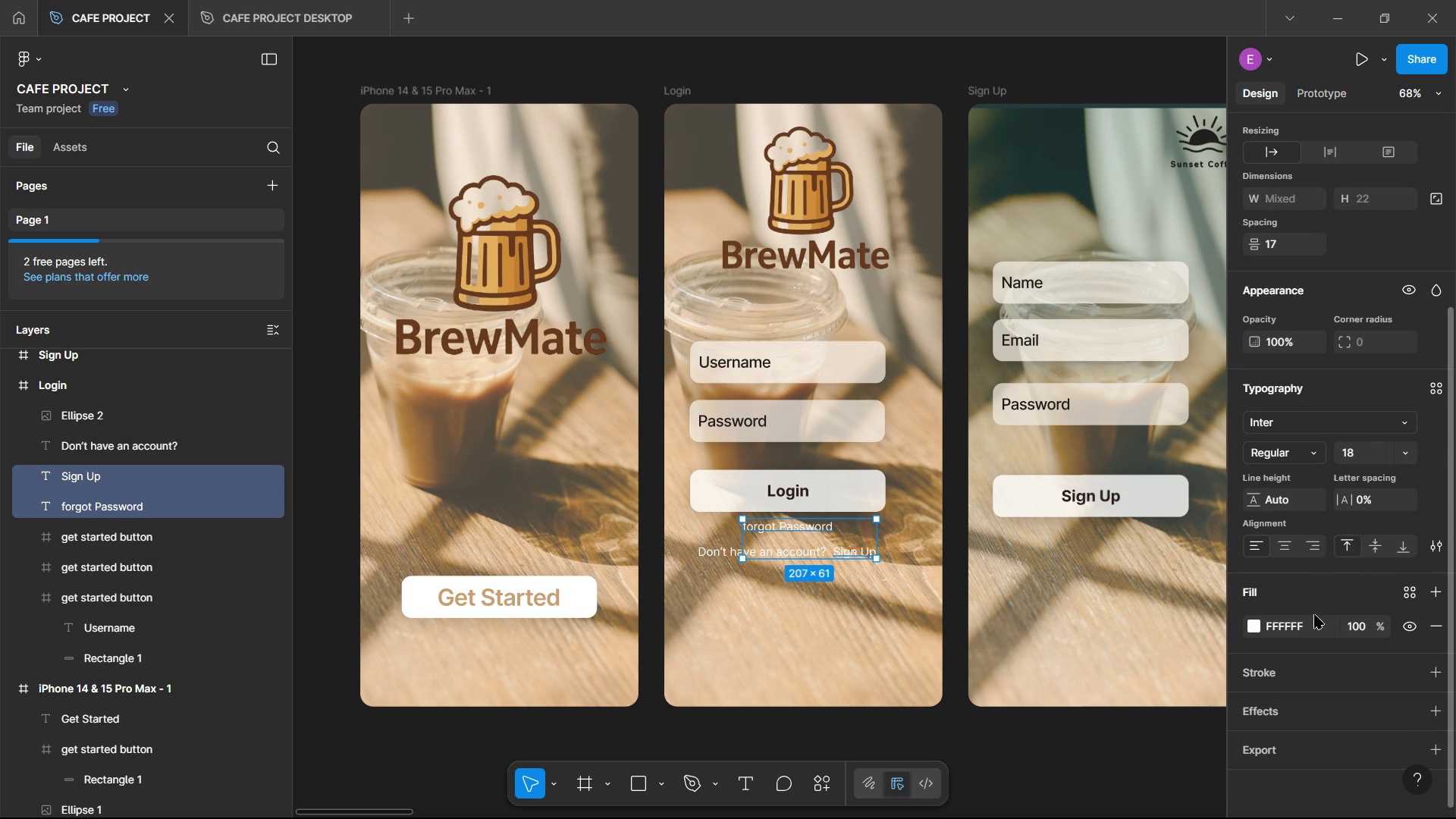 
left_click([1314, 615])
 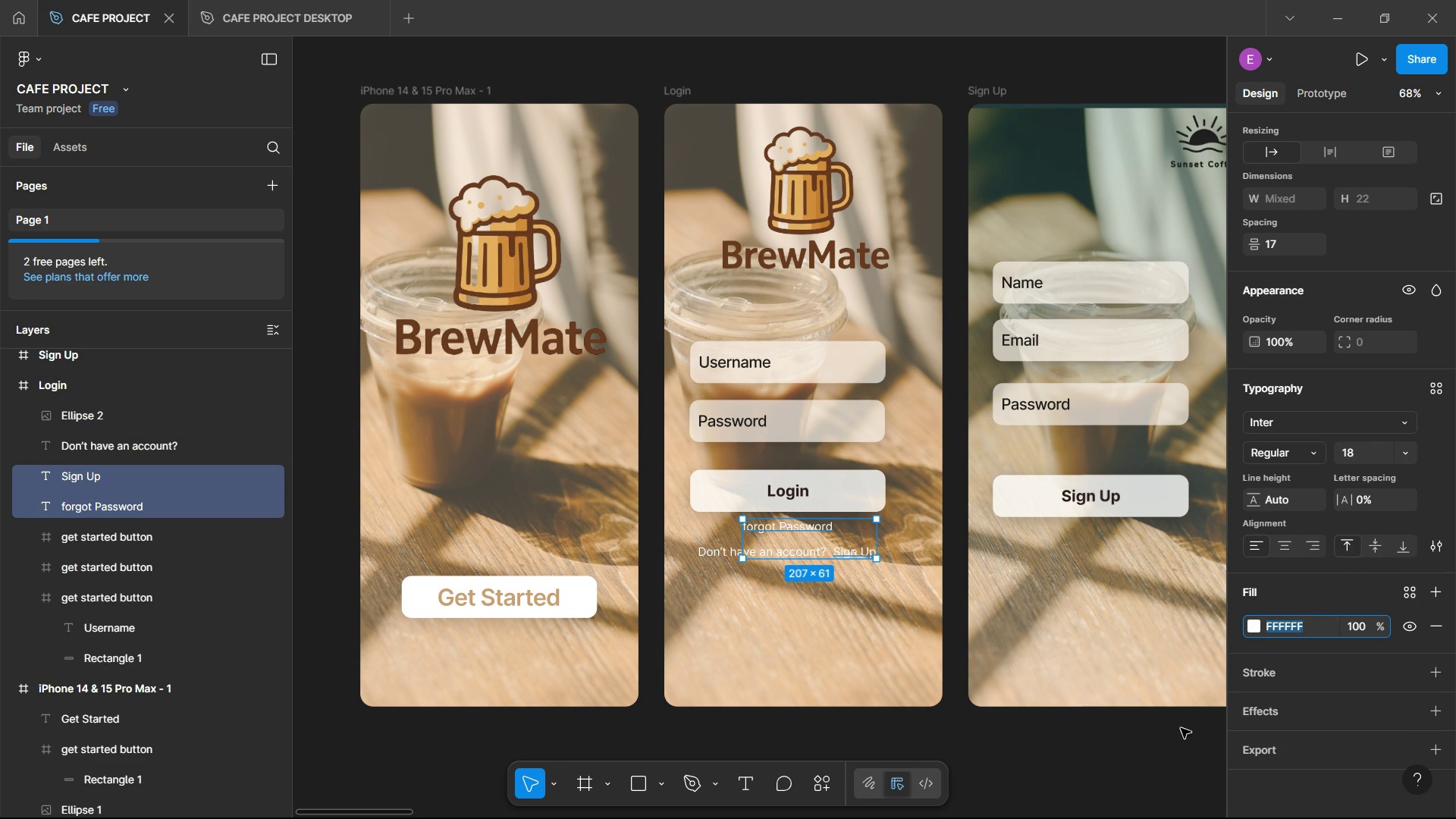 
key(Alt+AltLeft)
 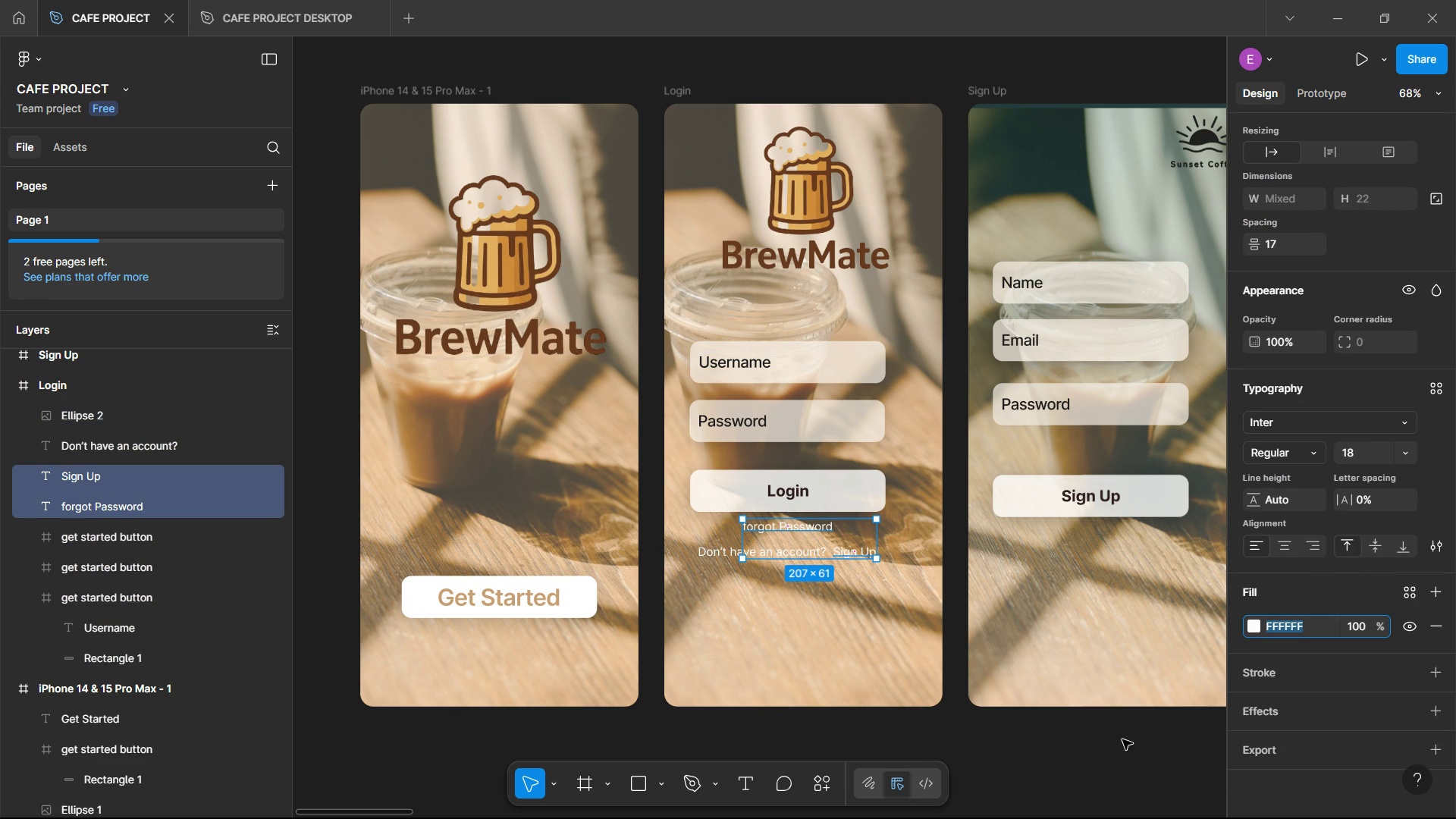 
key(Alt+Tab)